 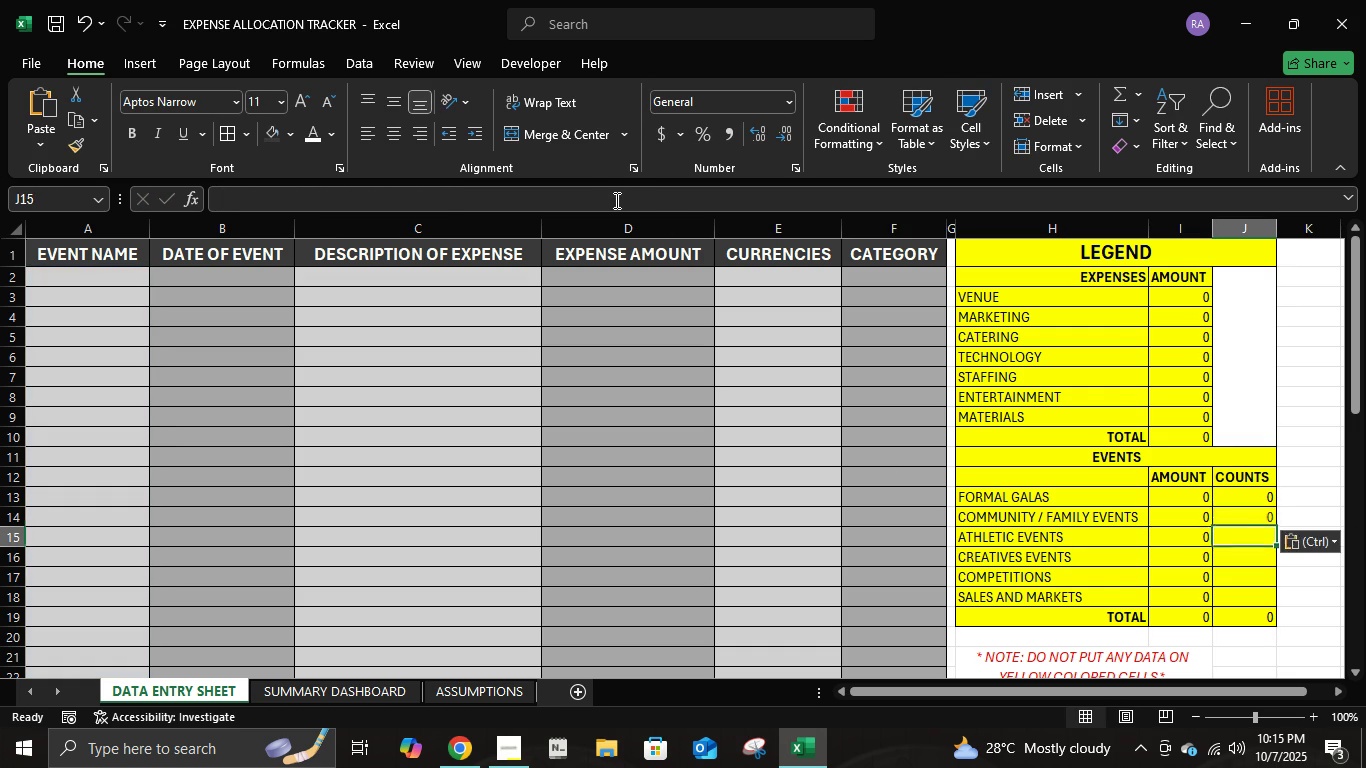 
key(NumpadEnter)
 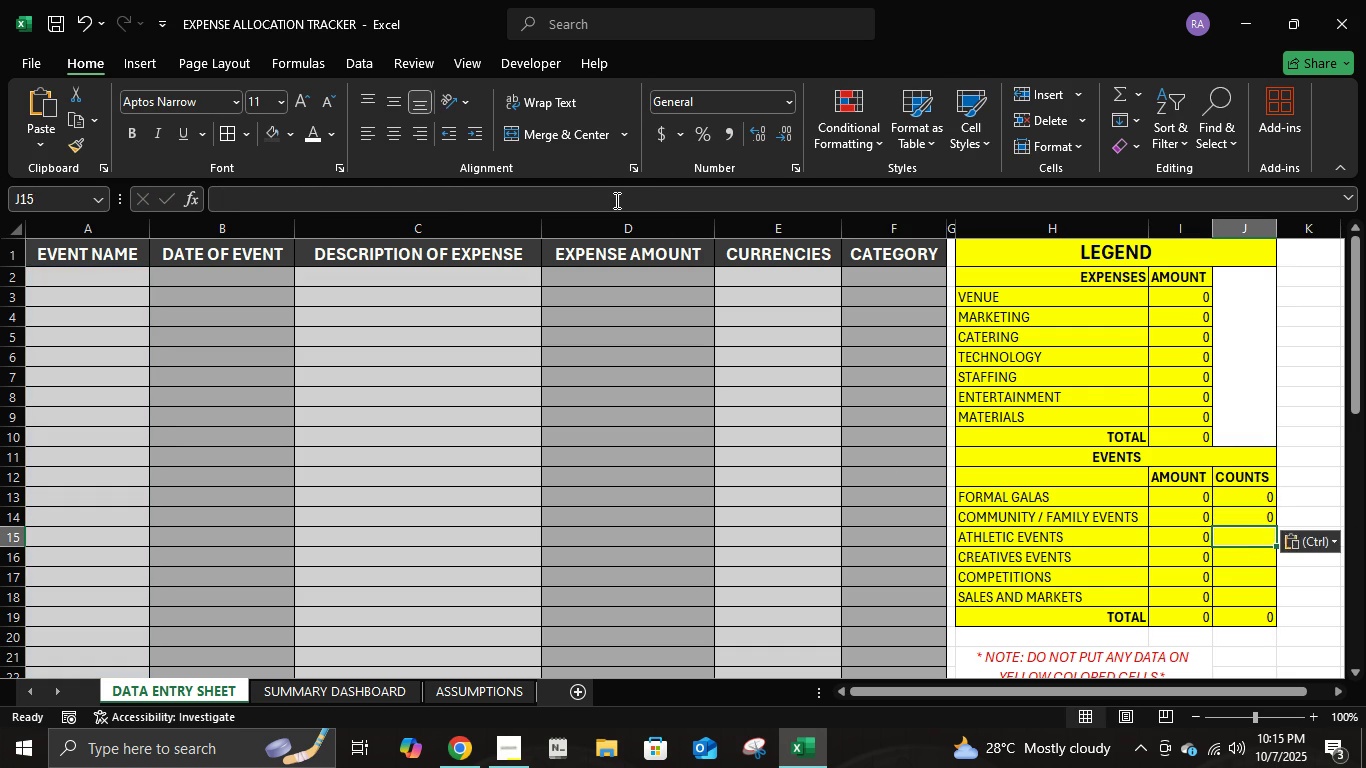 
key(Control+ControlLeft)
 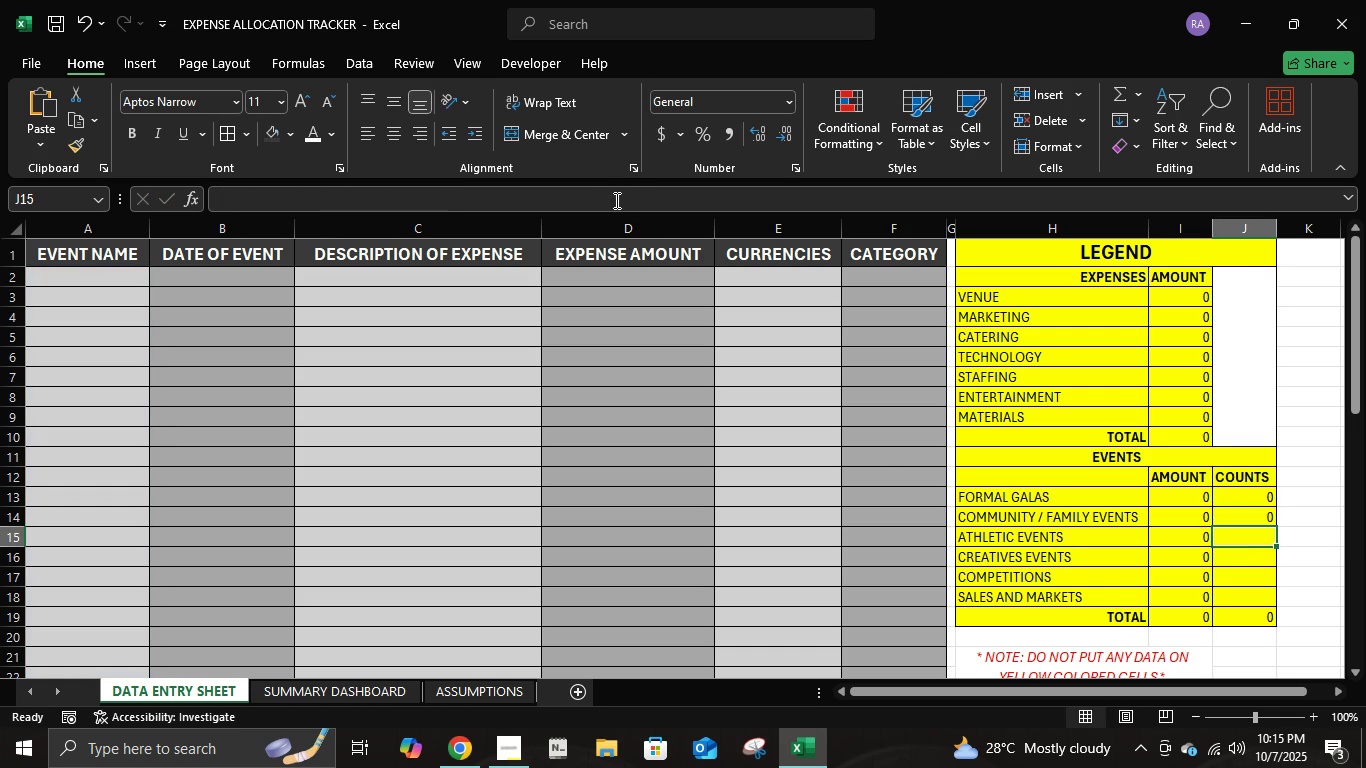 
key(Control+V)
 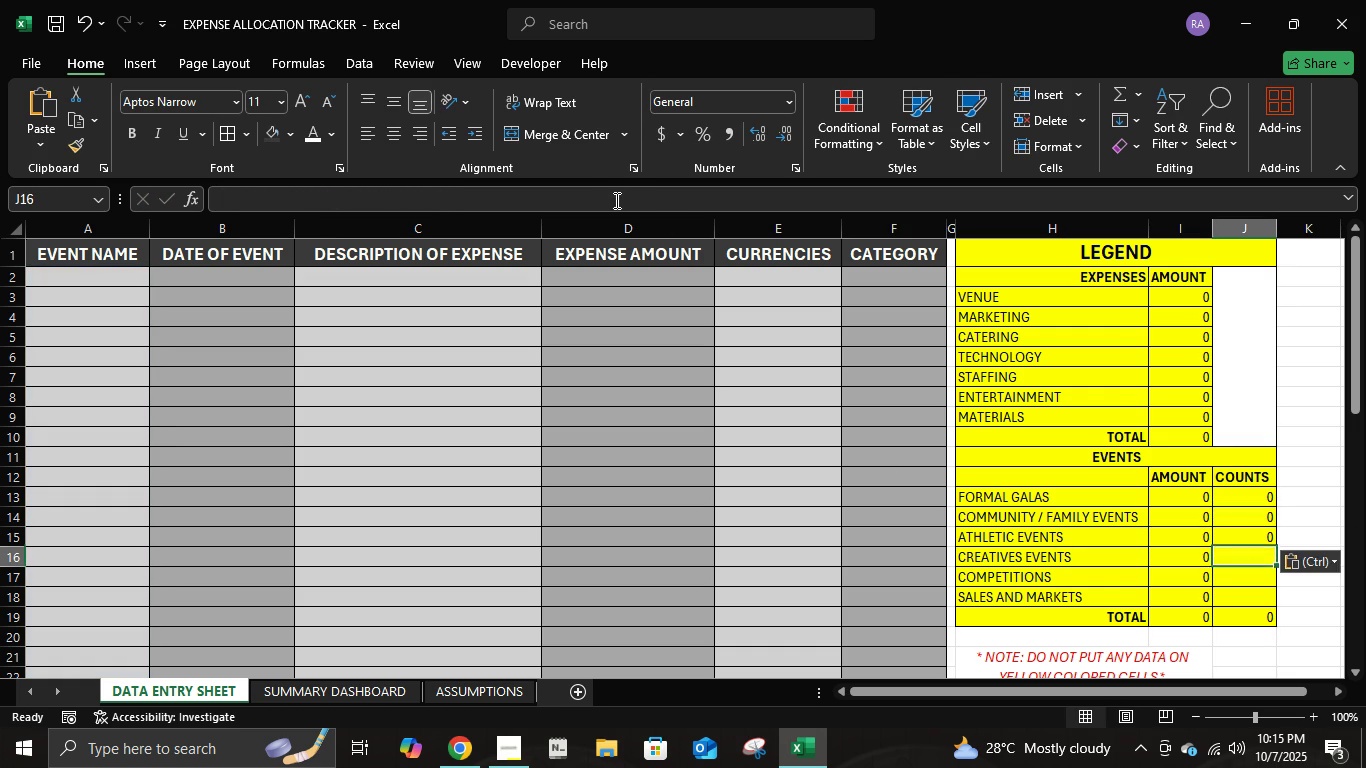 
key(NumpadEnter)
 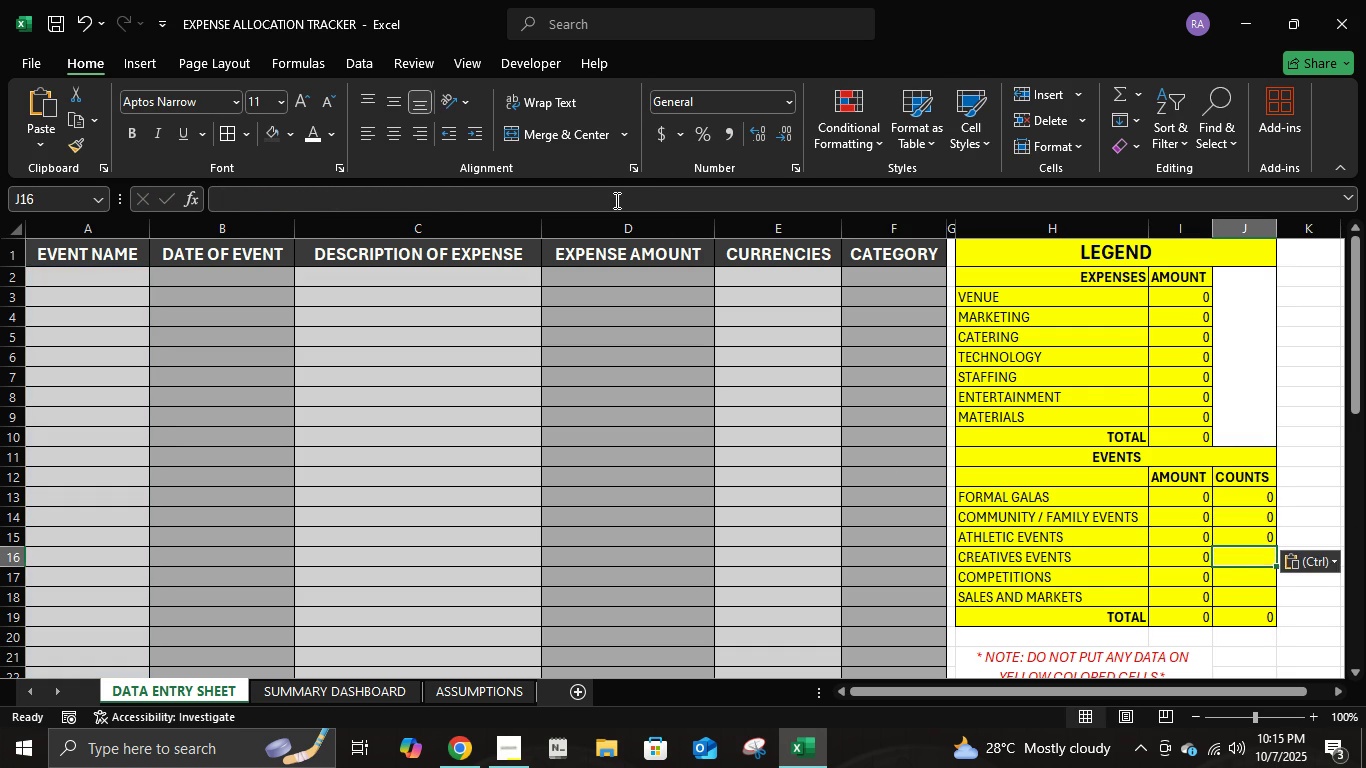 
key(Control+ControlLeft)
 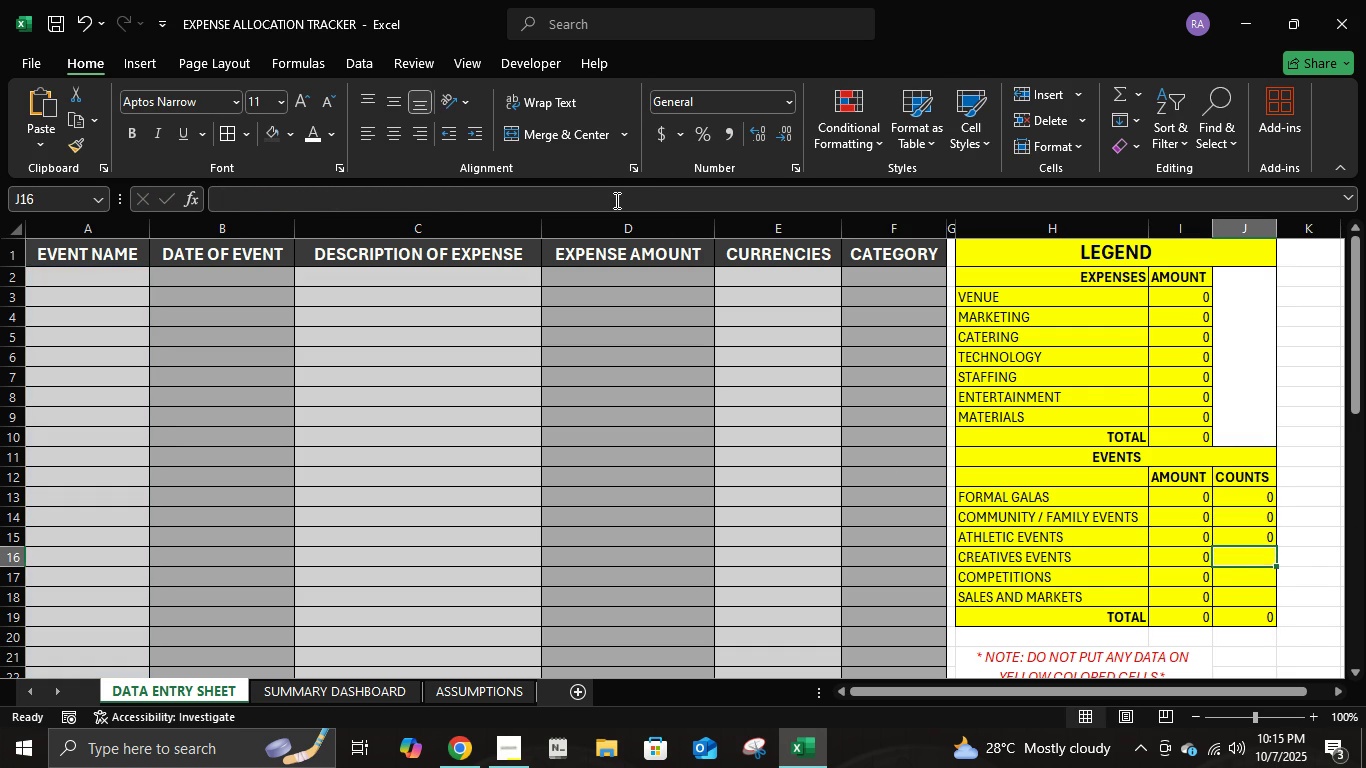 
key(Control+V)
 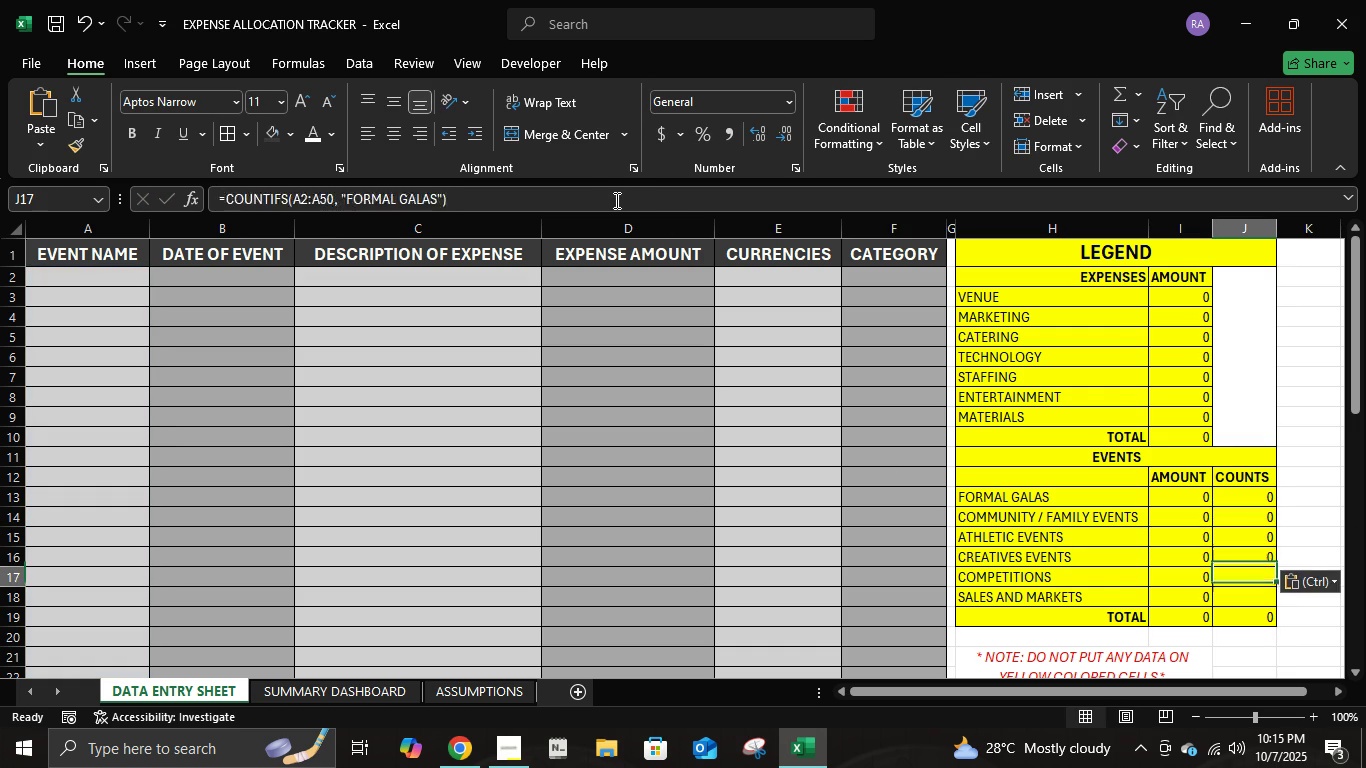 
key(NumpadEnter)
 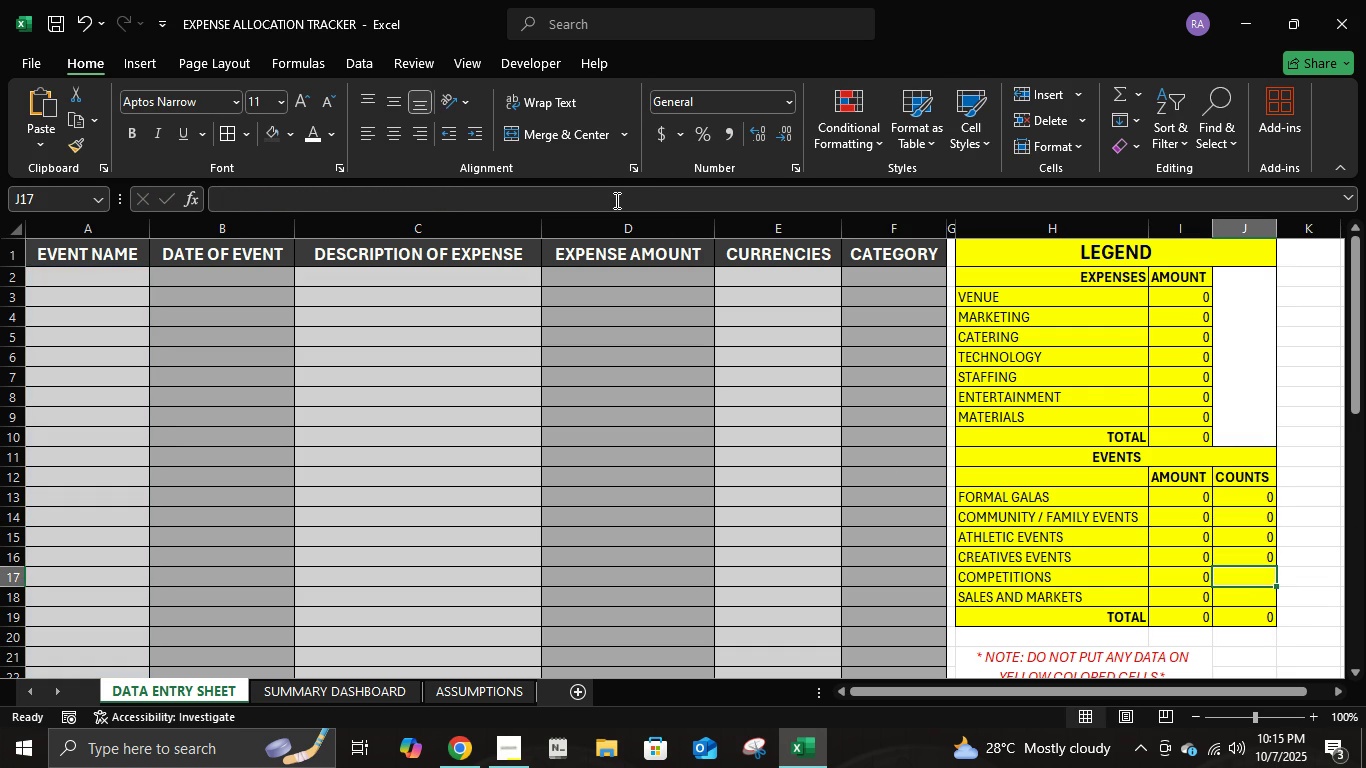 
key(Control+ControlLeft)
 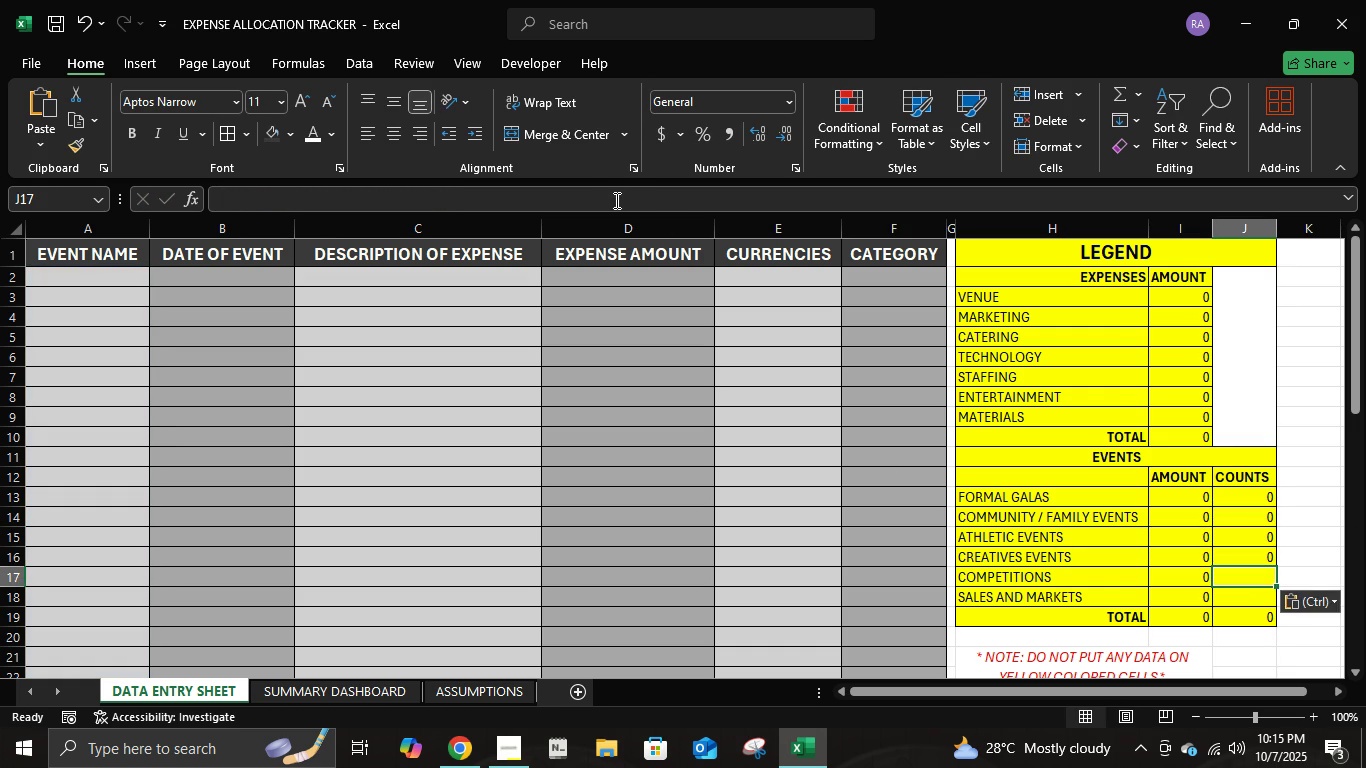 
key(Control+V)
 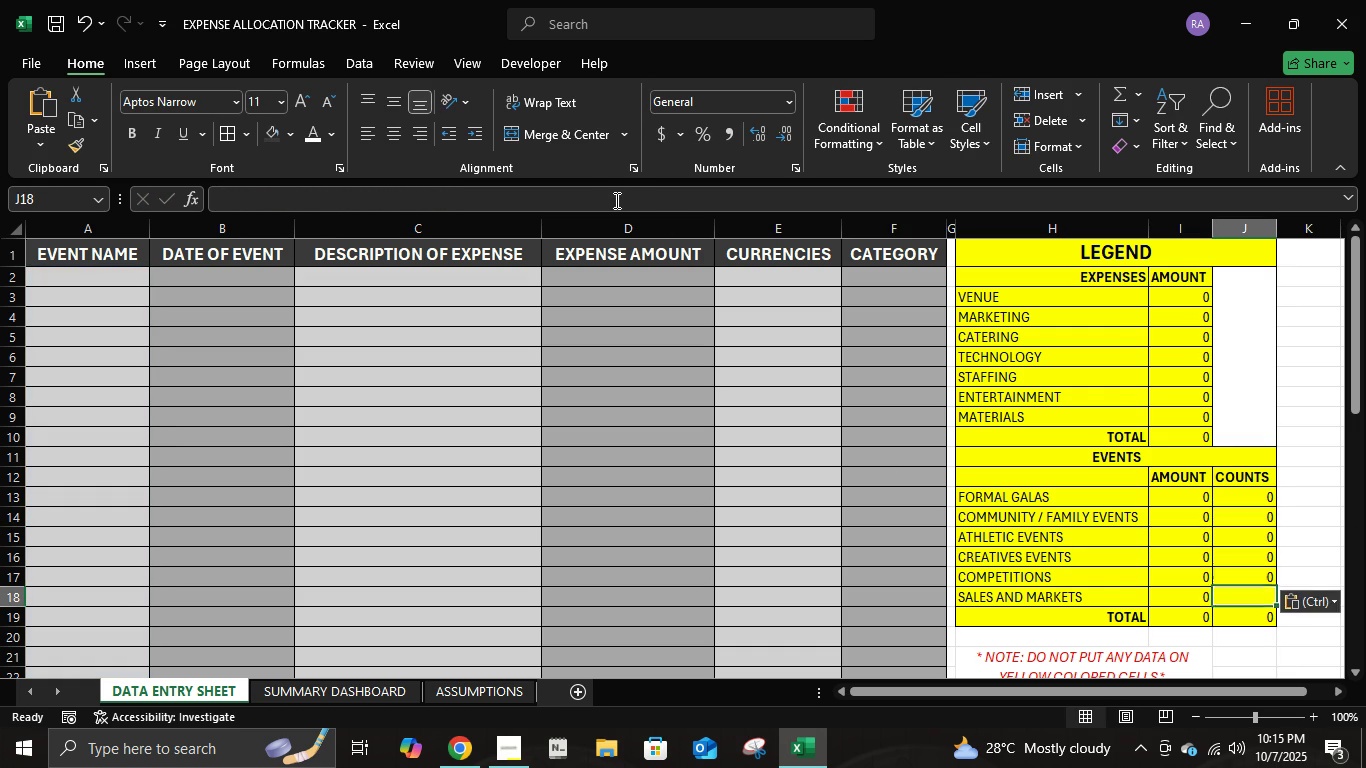 
key(NumpadEnter)
 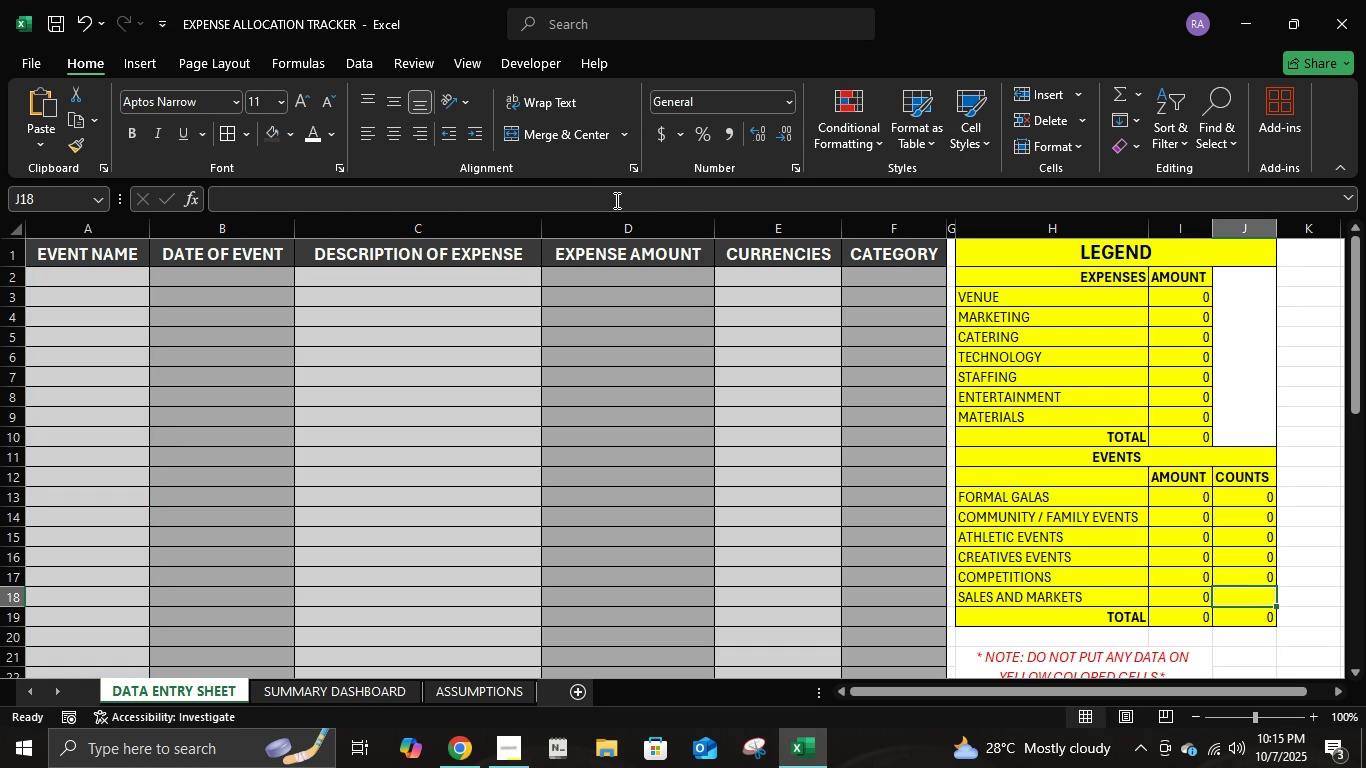 
key(Control+ControlLeft)
 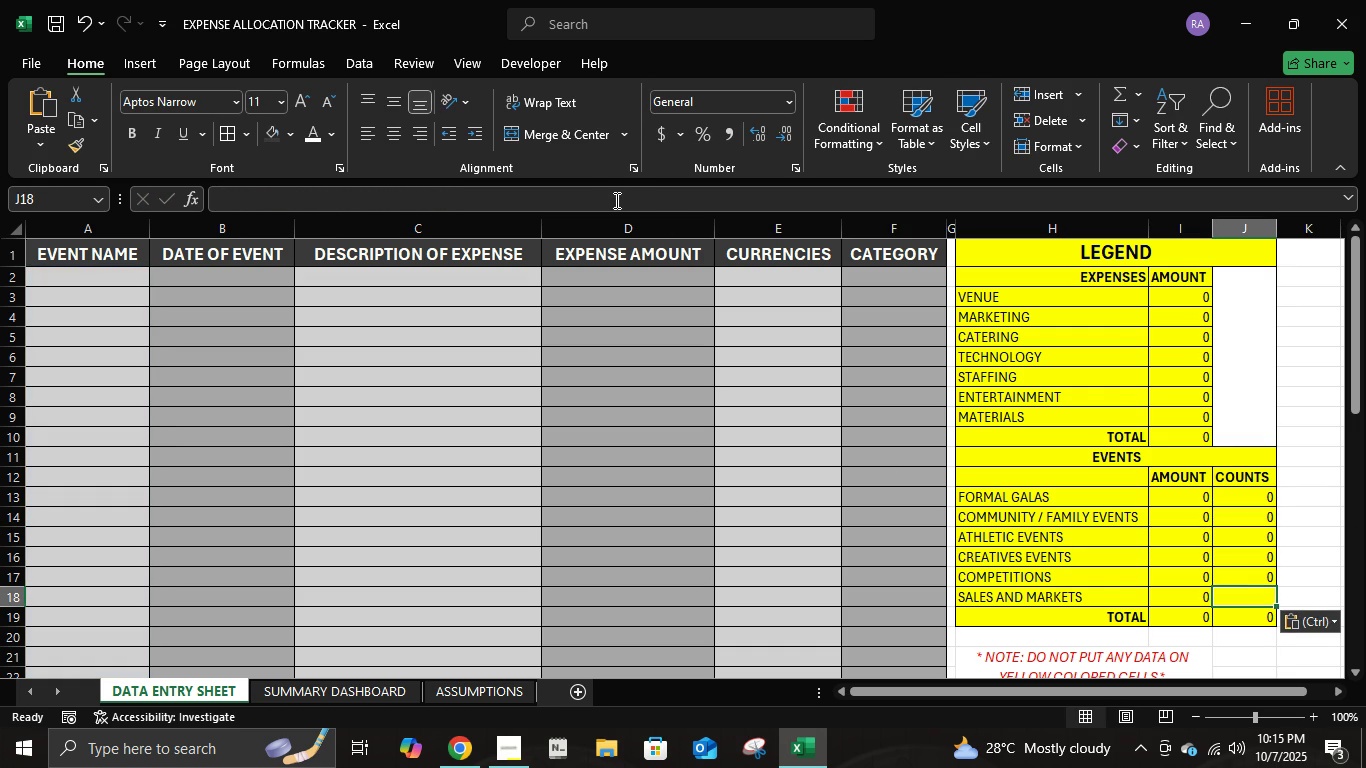 
key(Control+V)
 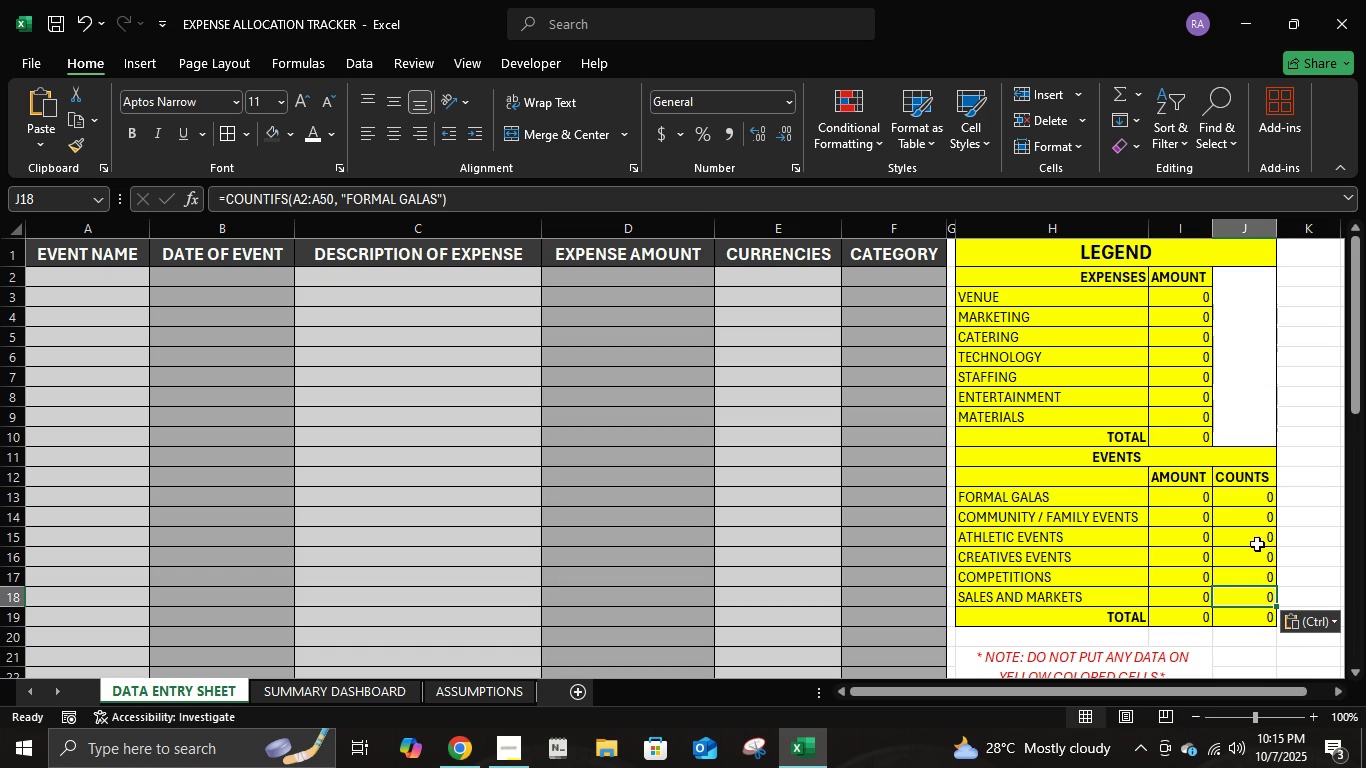 
left_click([1249, 527])
 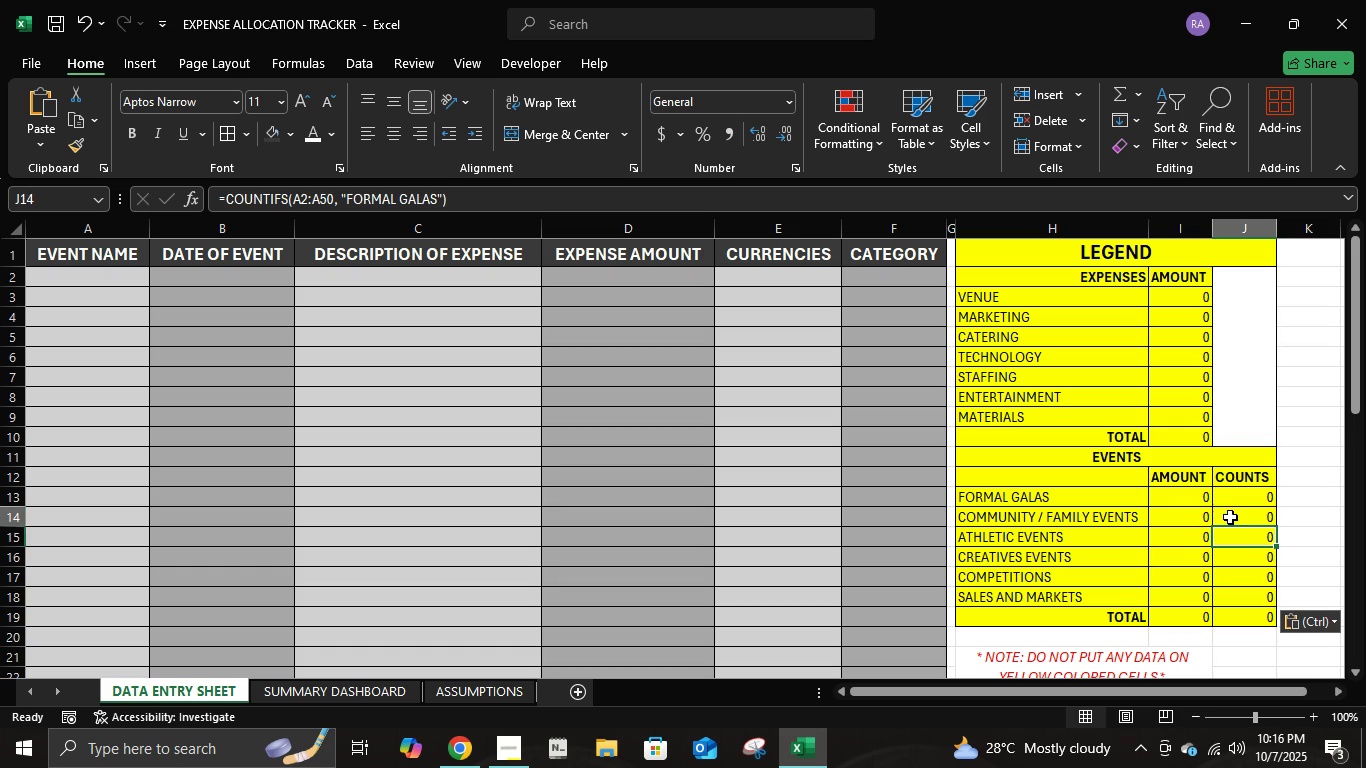 
left_click([1230, 517])
 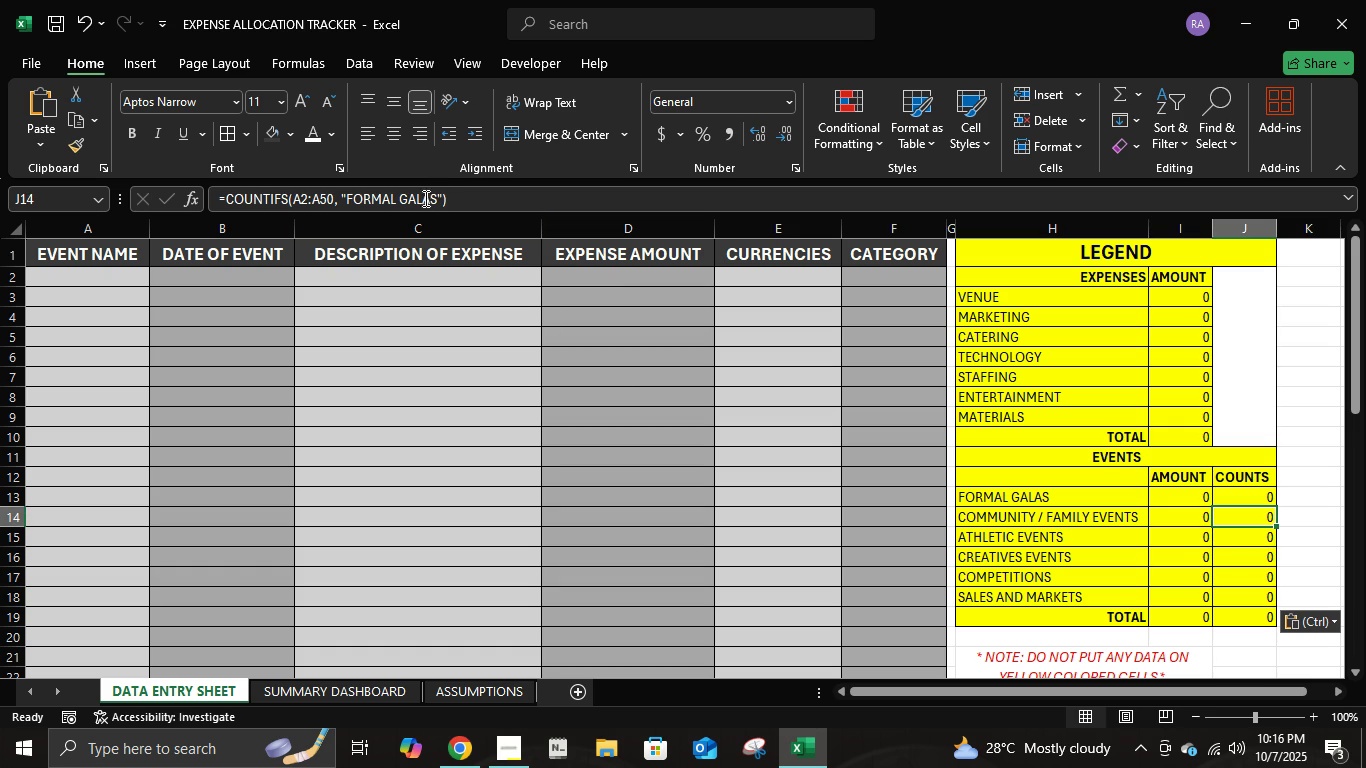 
left_click([435, 200])